 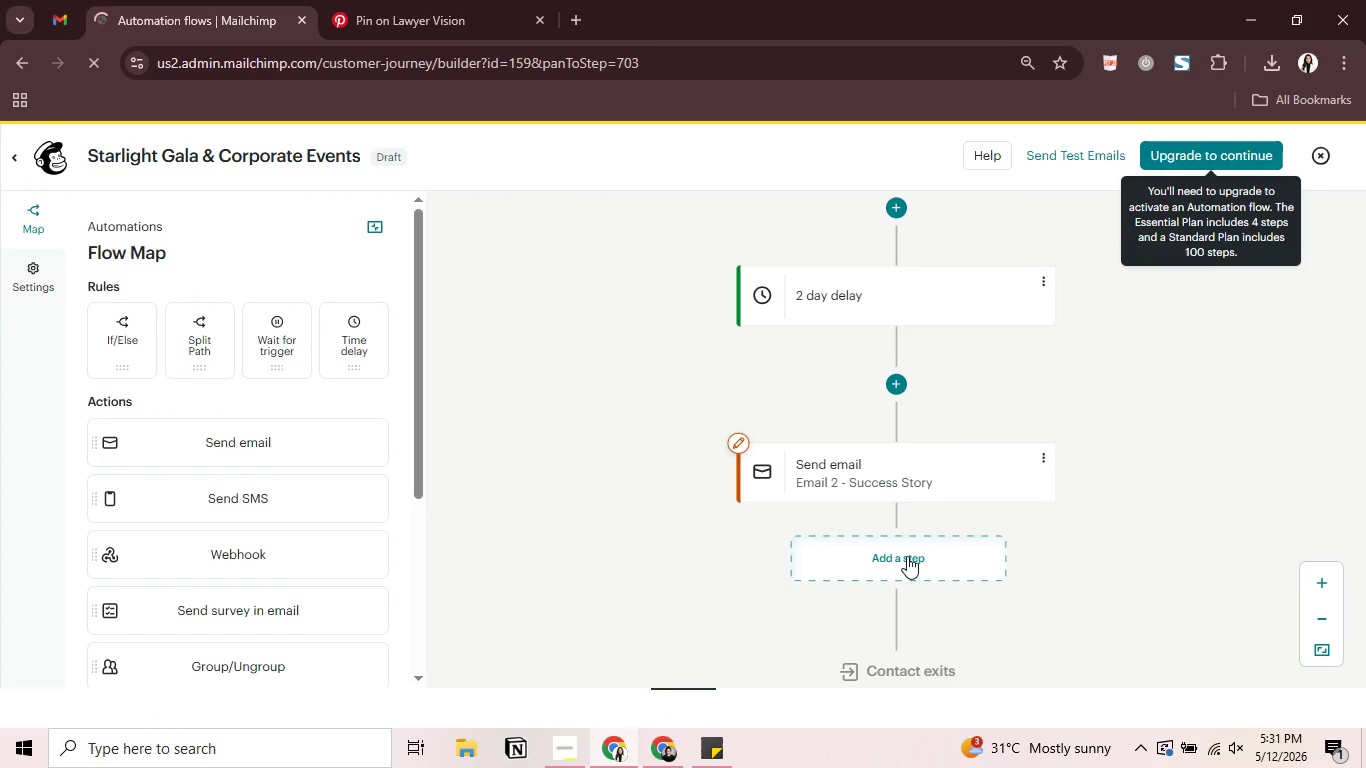 
left_click_drag(start_coordinate=[1024, 539], to_coordinate=[994, 380])
 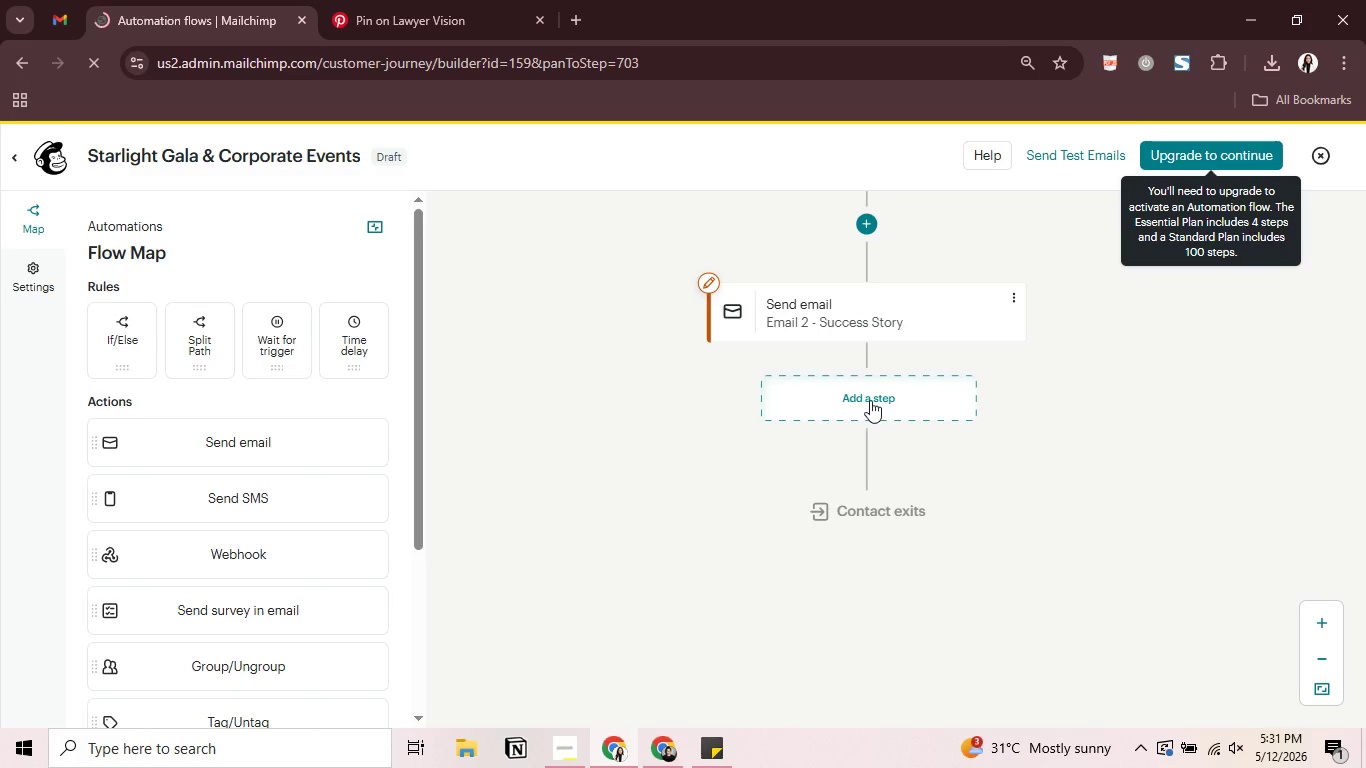 
left_click([869, 399])
 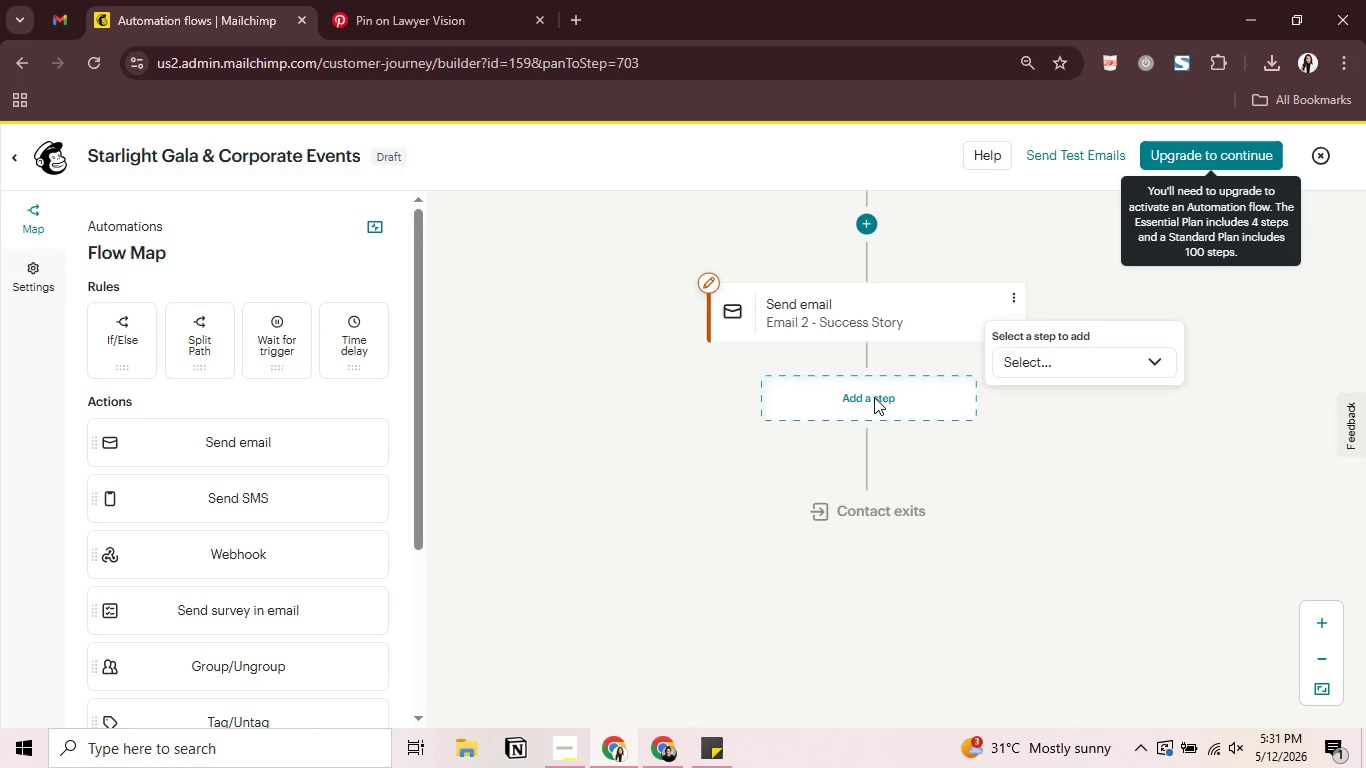 
wait(7.09)
 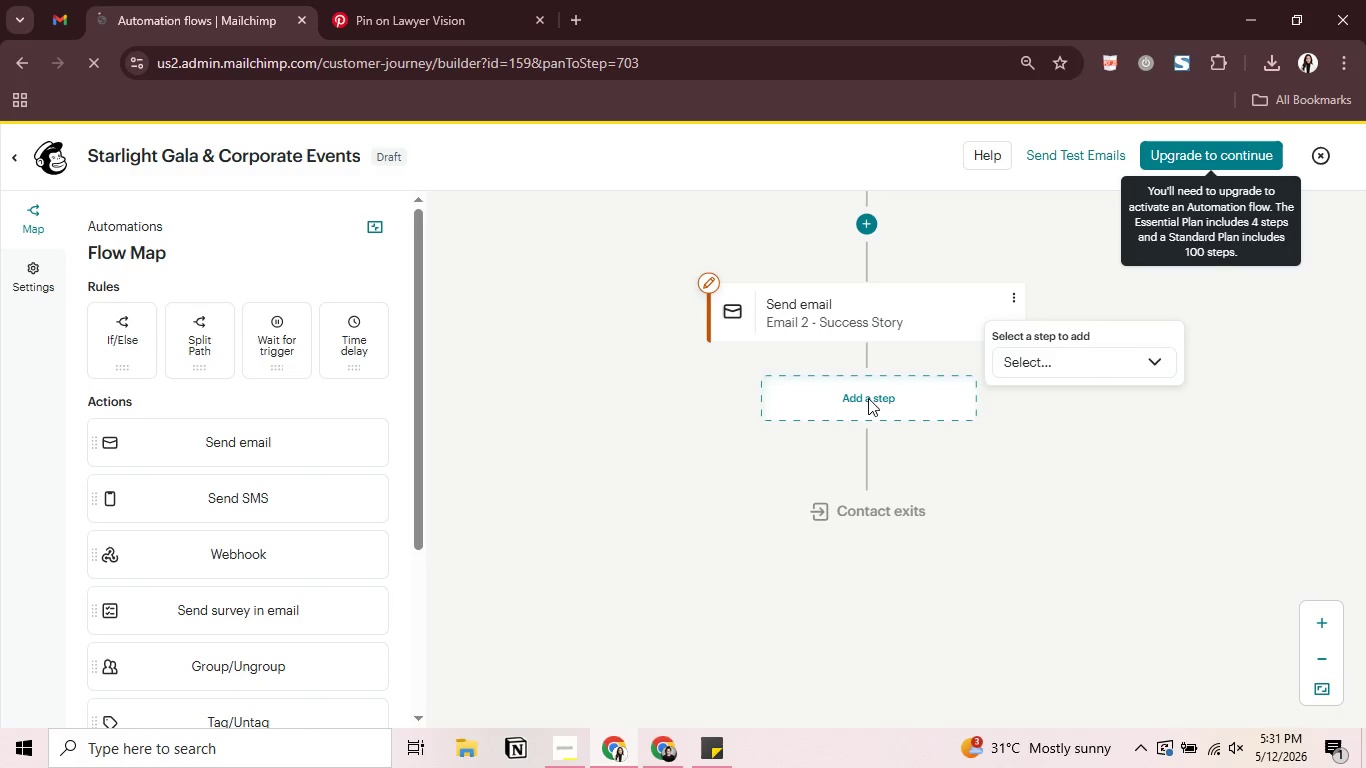 
left_click([1063, 549])
 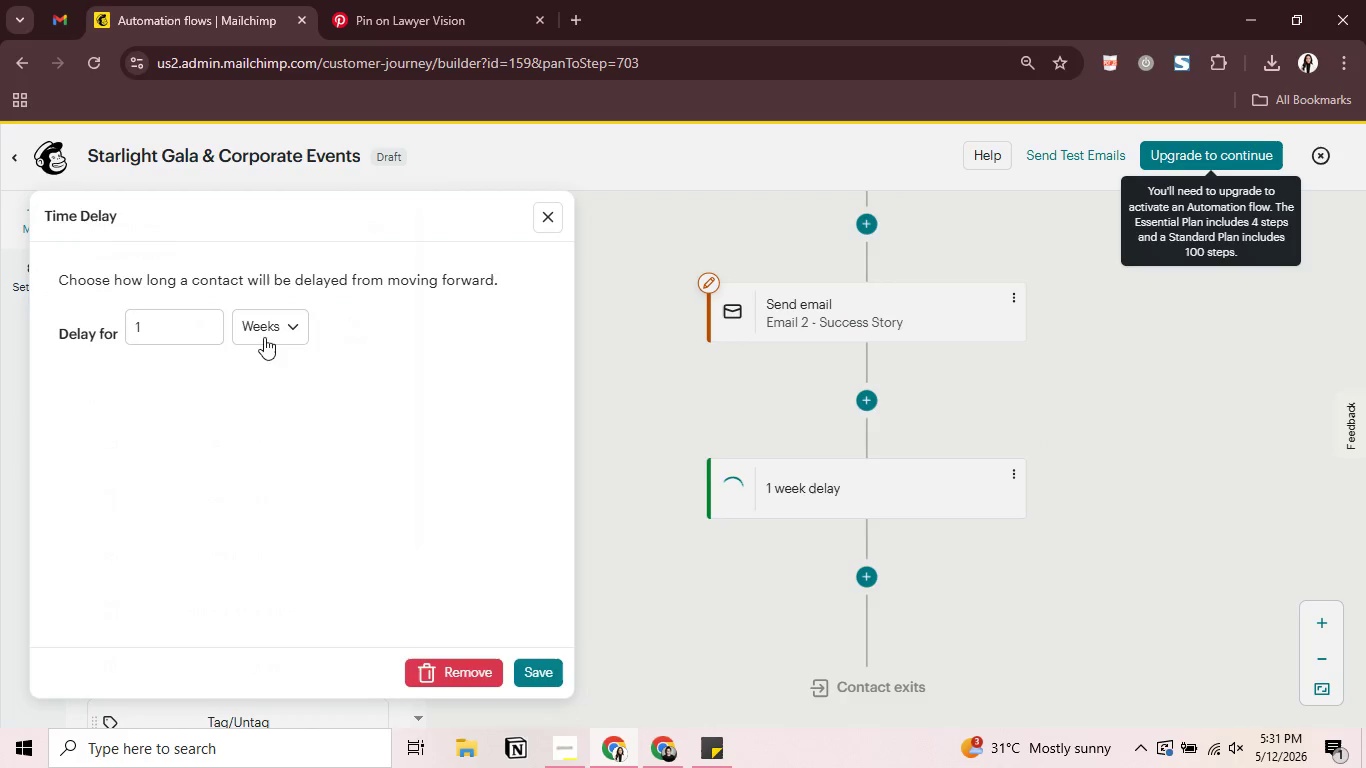 
left_click([214, 326])
 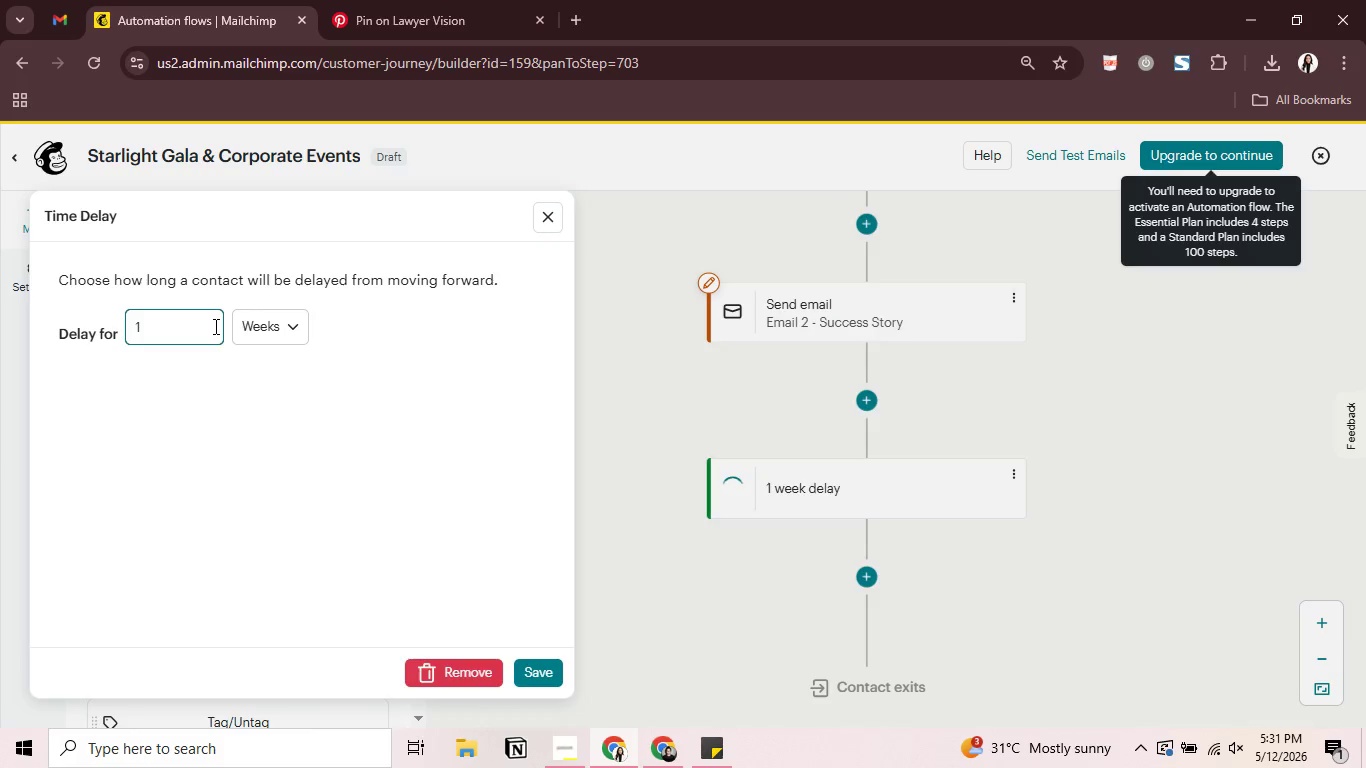 
key(Backspace)
 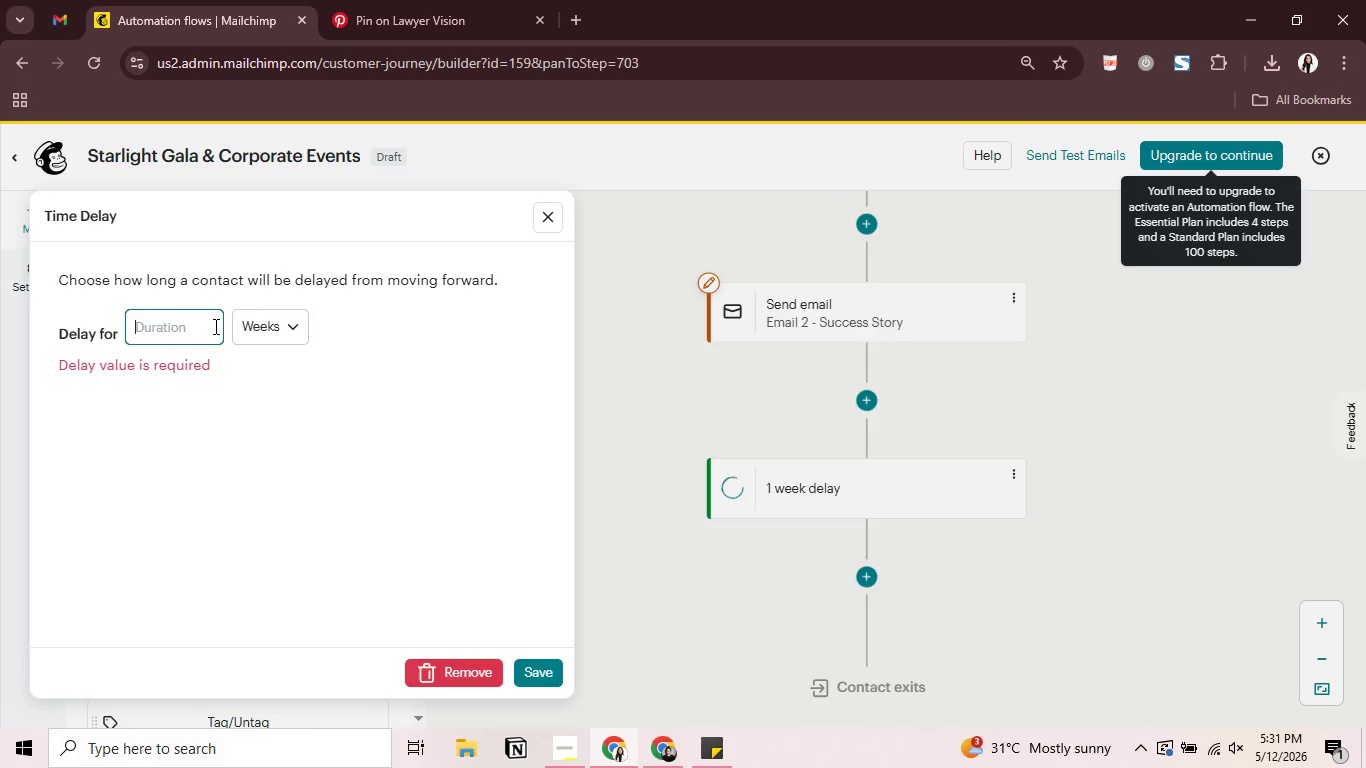 
key(5)
 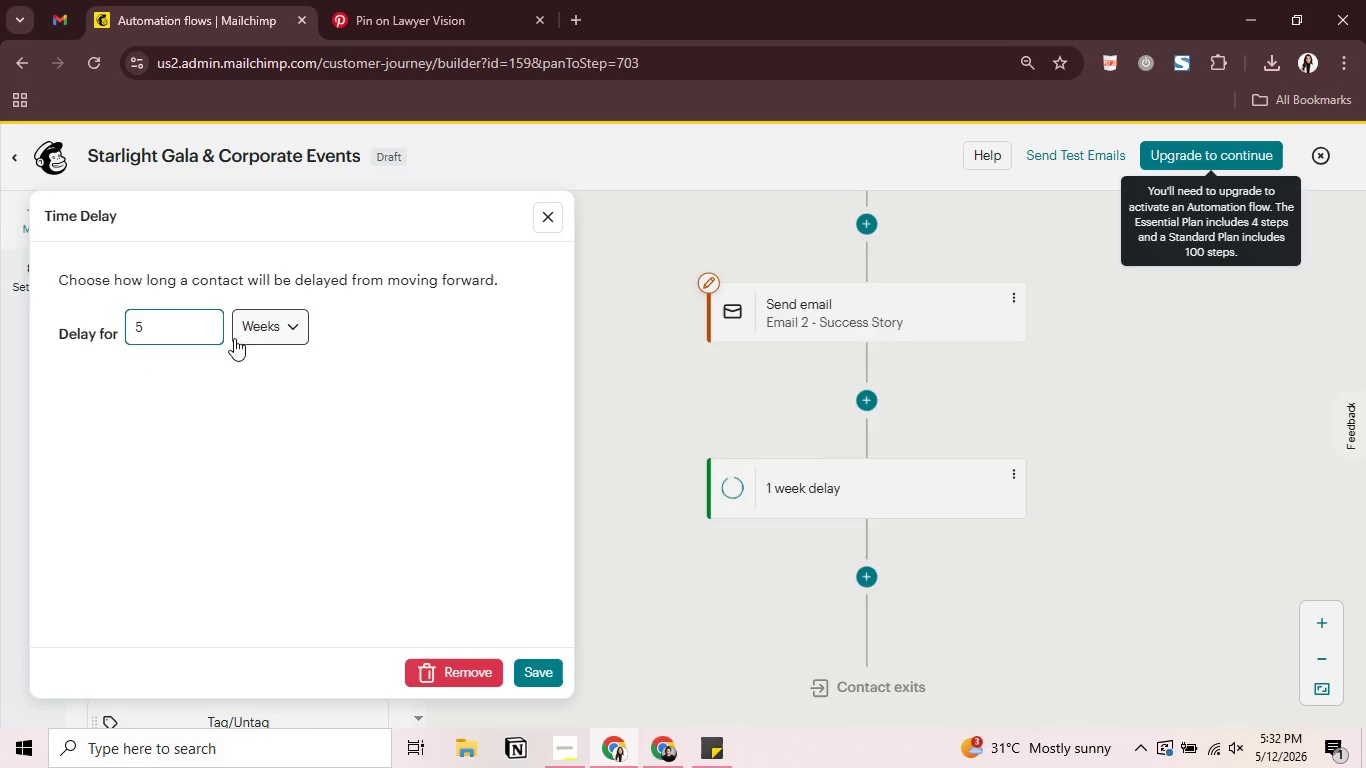 
left_click([258, 323])
 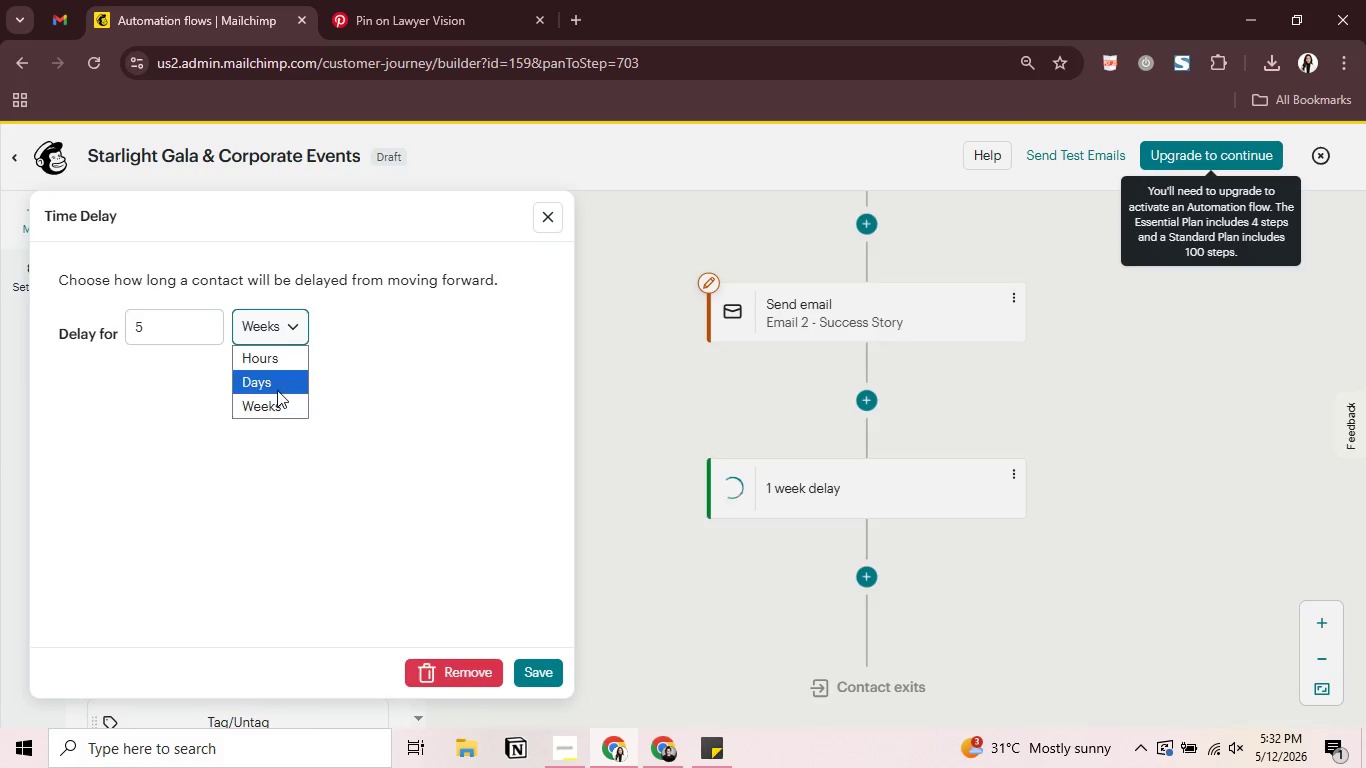 
left_click([277, 389])
 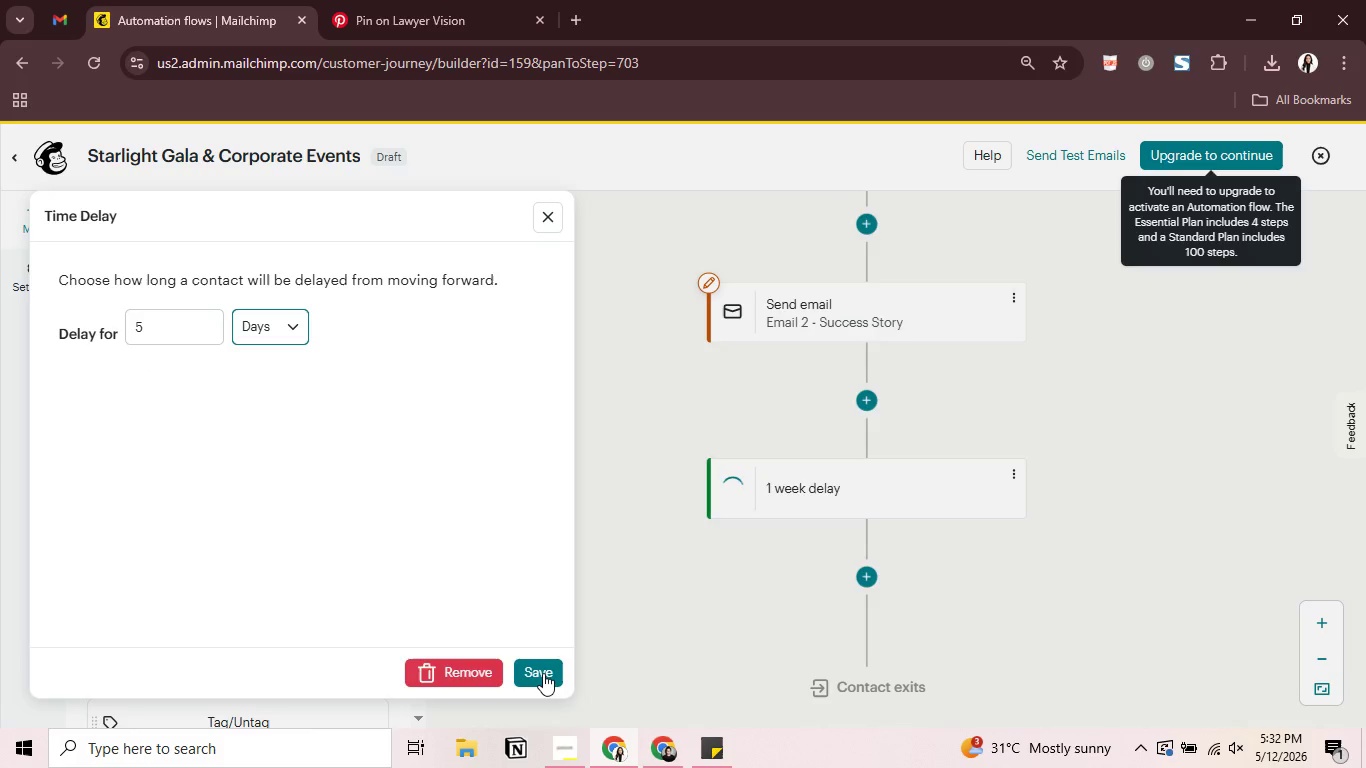 
left_click([543, 673])
 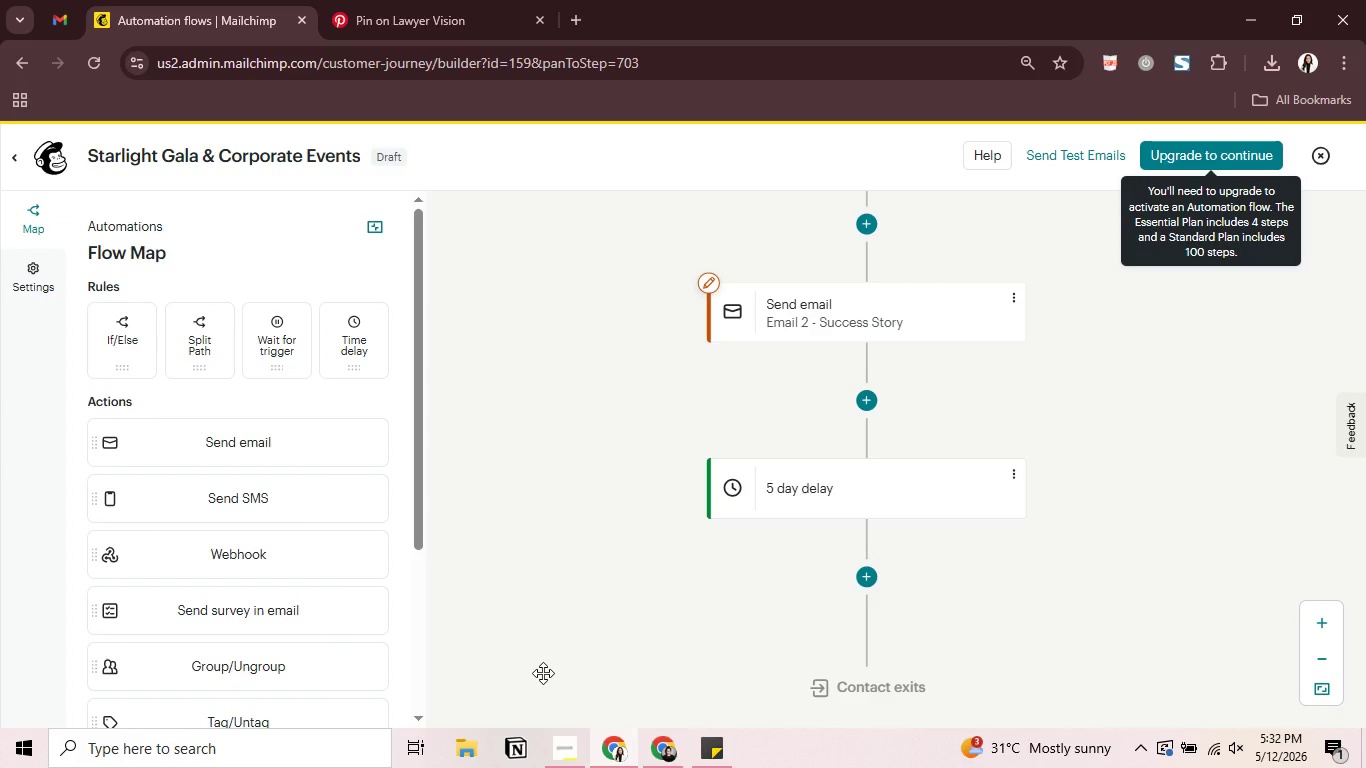 
wait(17.88)
 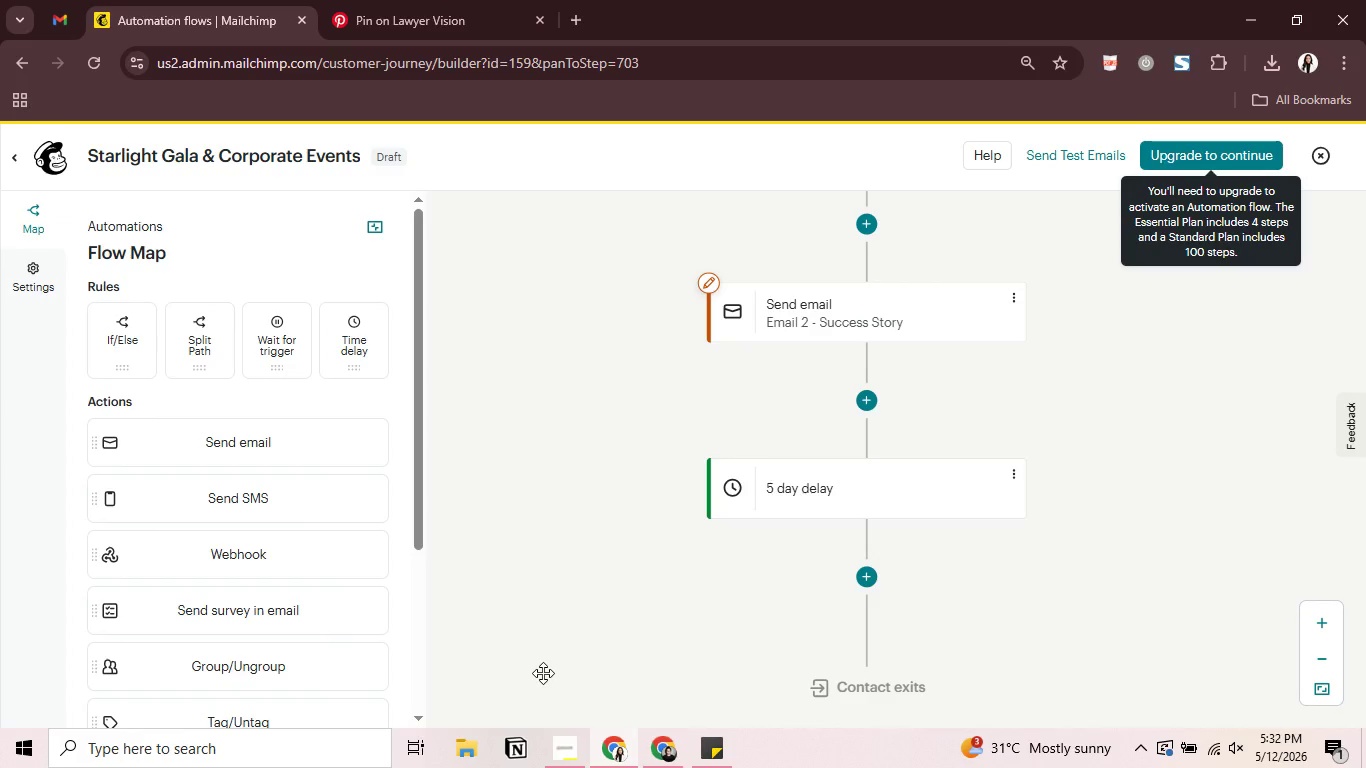 
scroll: coordinate [1088, 403], scroll_direction: down, amount: 2.0
 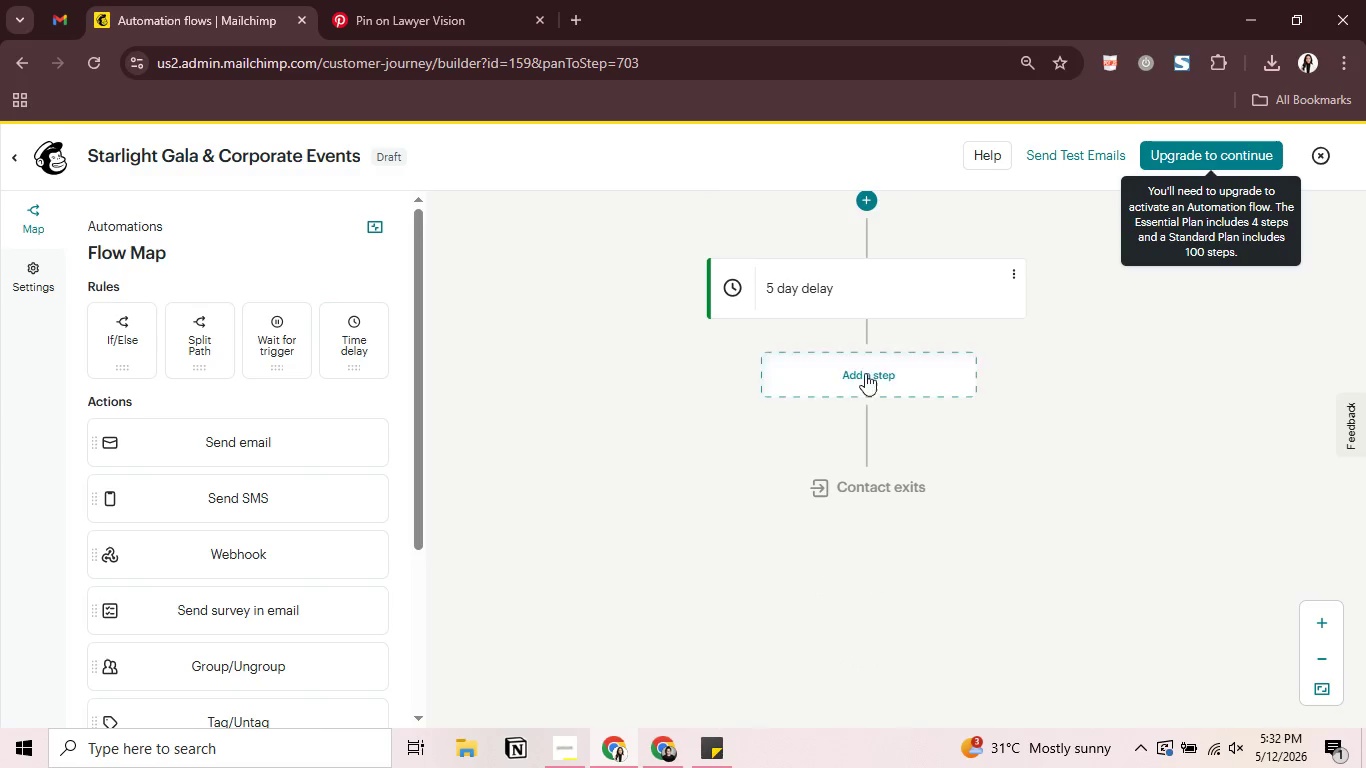 
left_click([859, 371])
 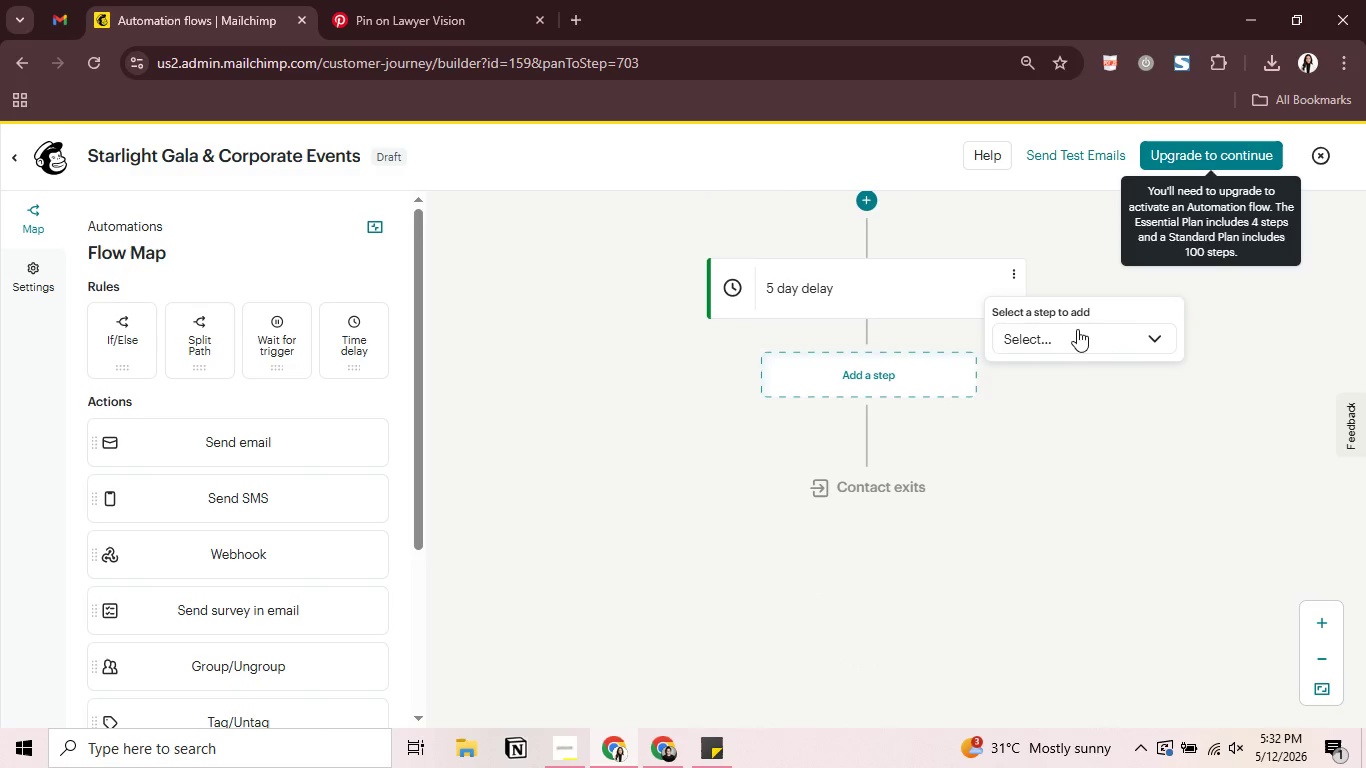 
double_click([1079, 334])
 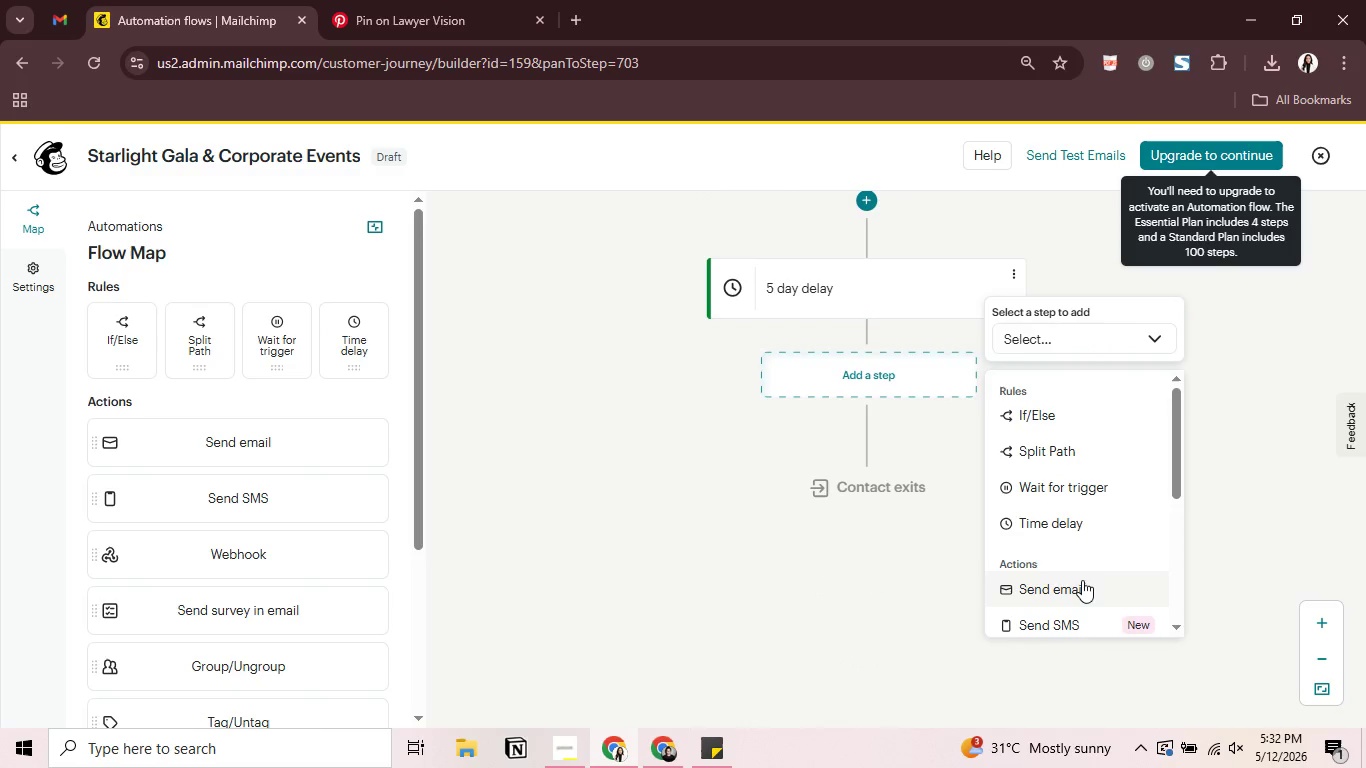 
left_click([1081, 580])
 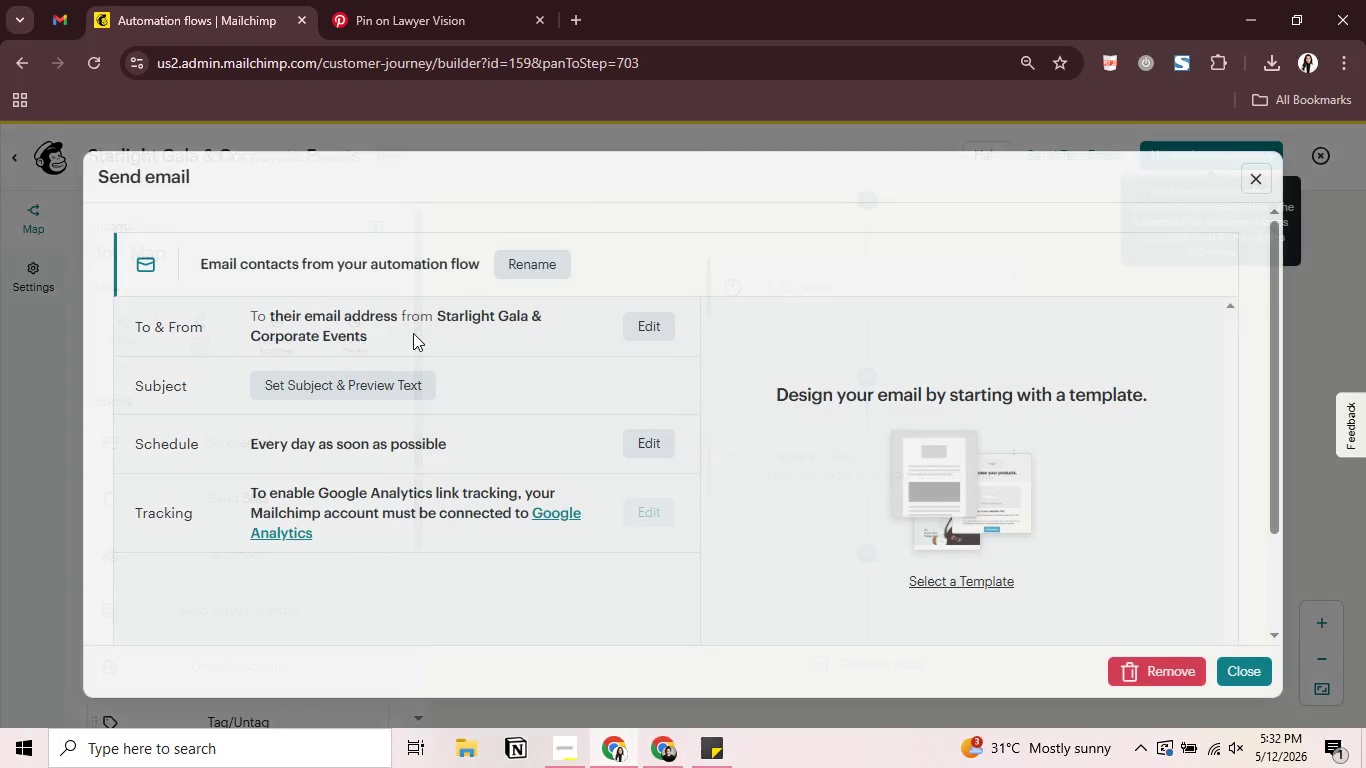 
double_click([541, 255])
 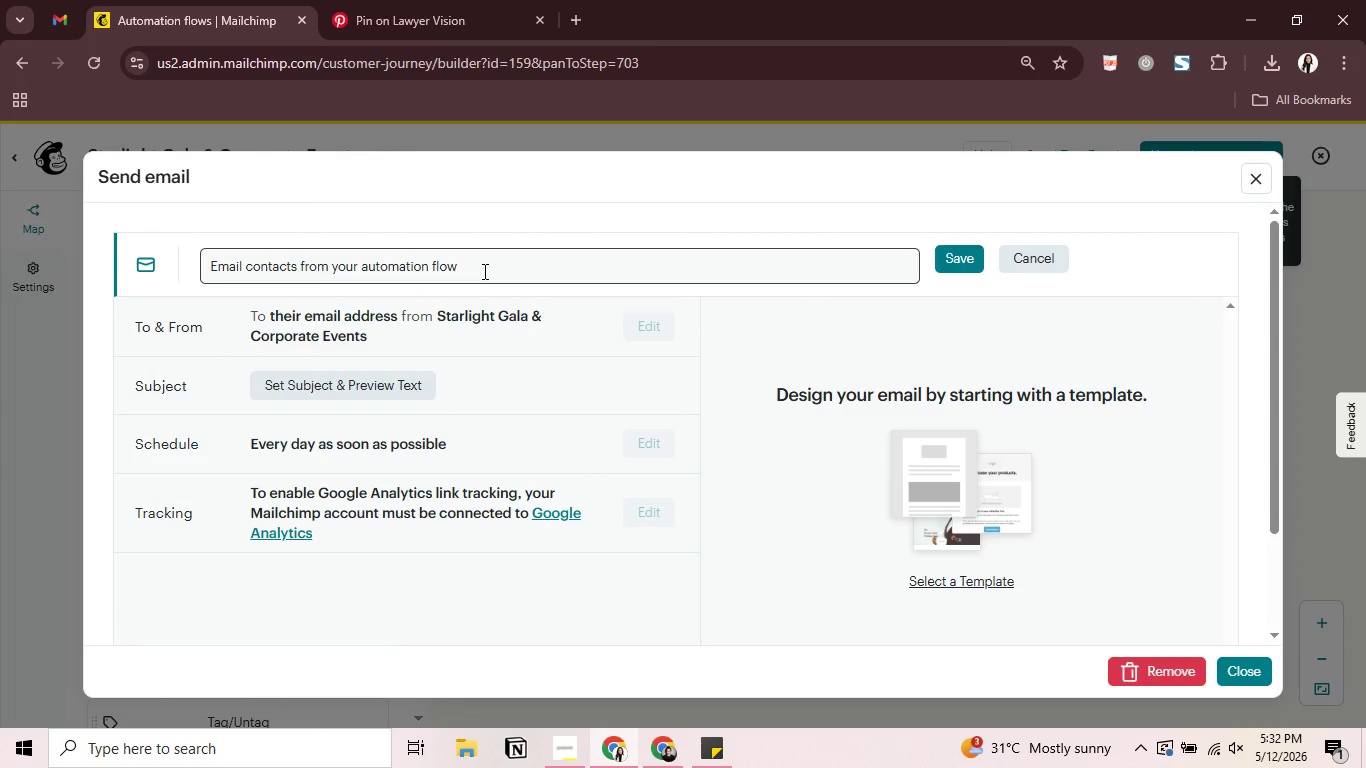 
left_click([483, 271])
 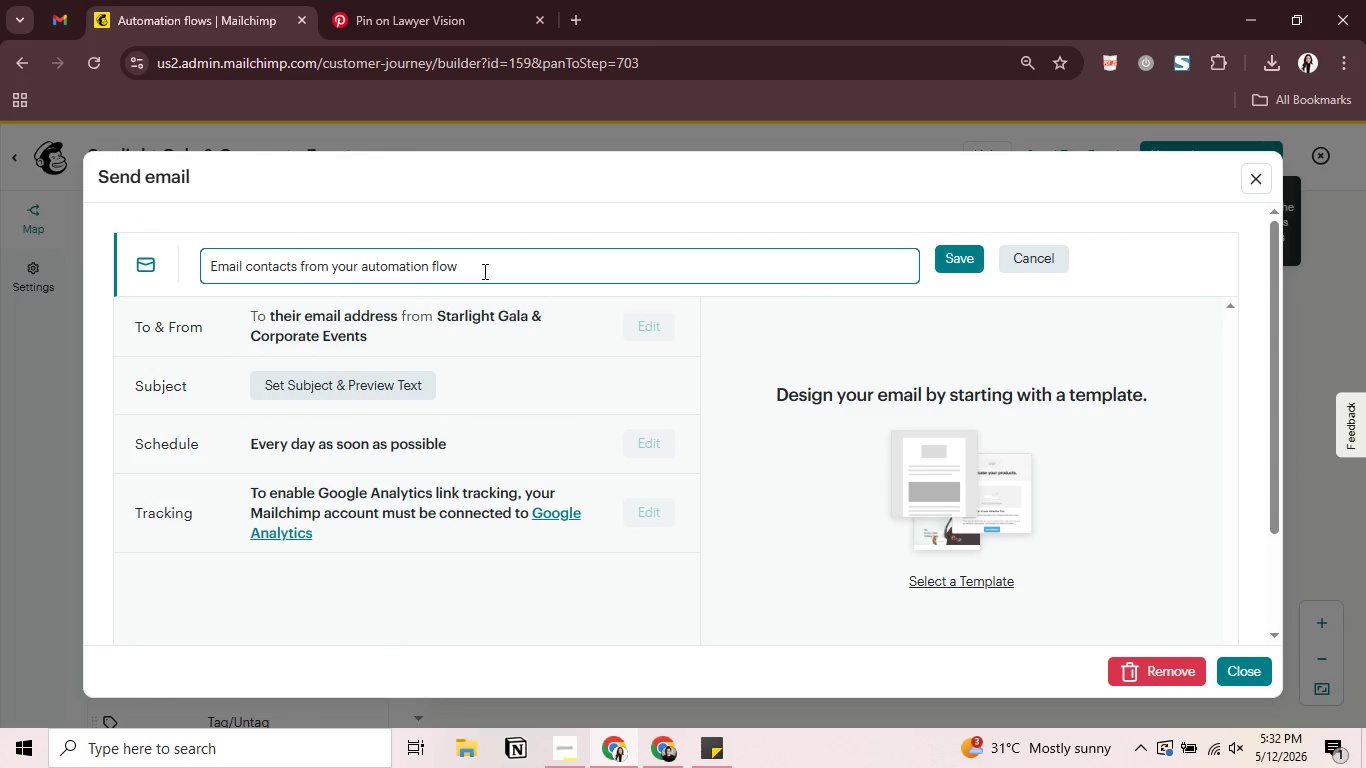 
key(Control+A)
 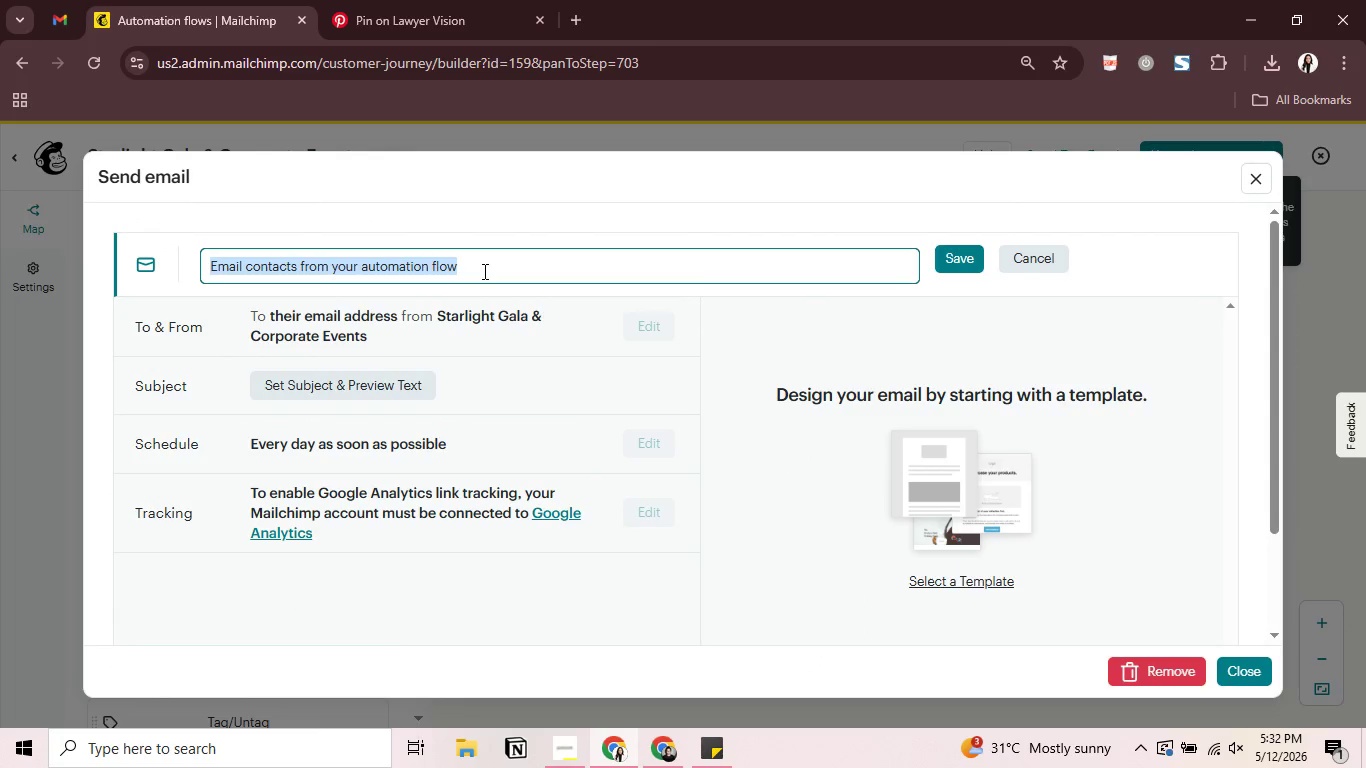 
type(Ea)
key(Backspace)
type(mail 3 - Cos)
key(Backspace)
type(nsula)
key(Backspace)
type(tation CTA)
 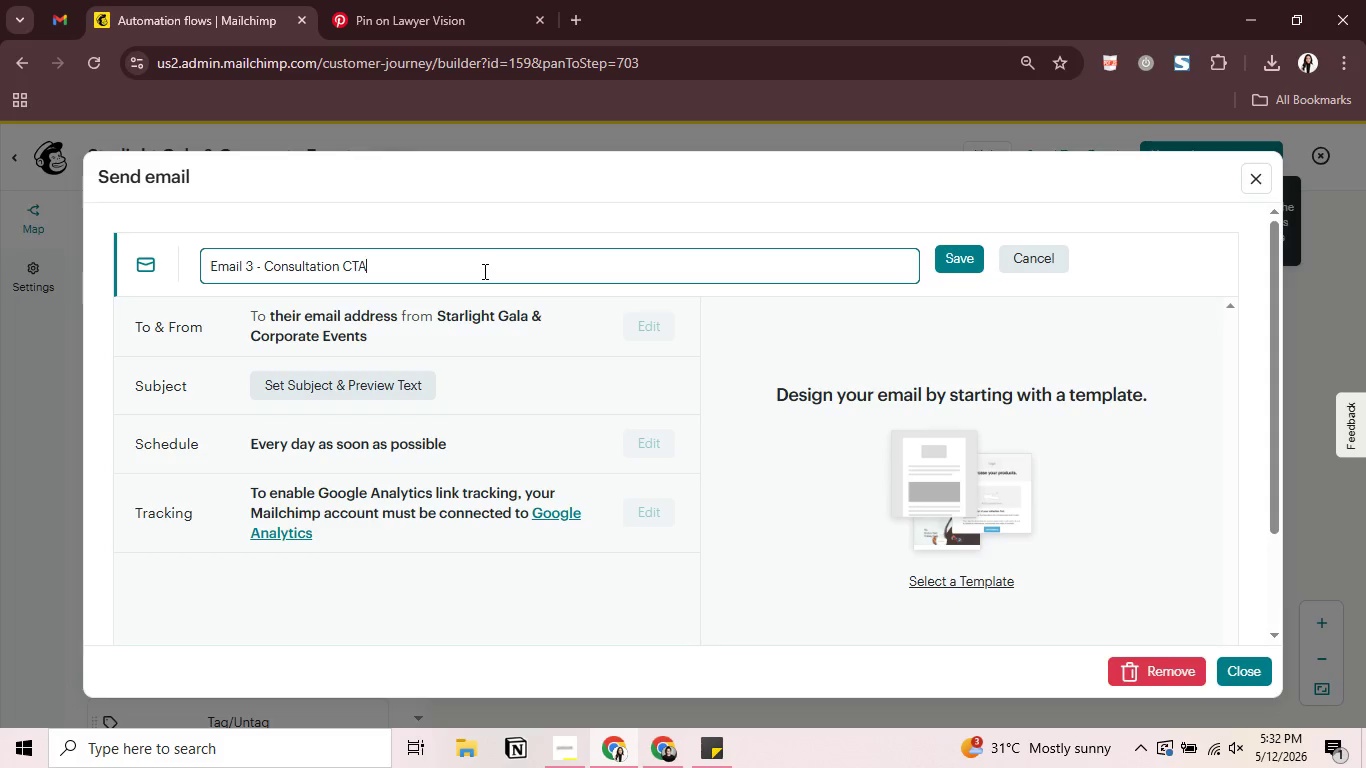 
left_click([951, 265])
 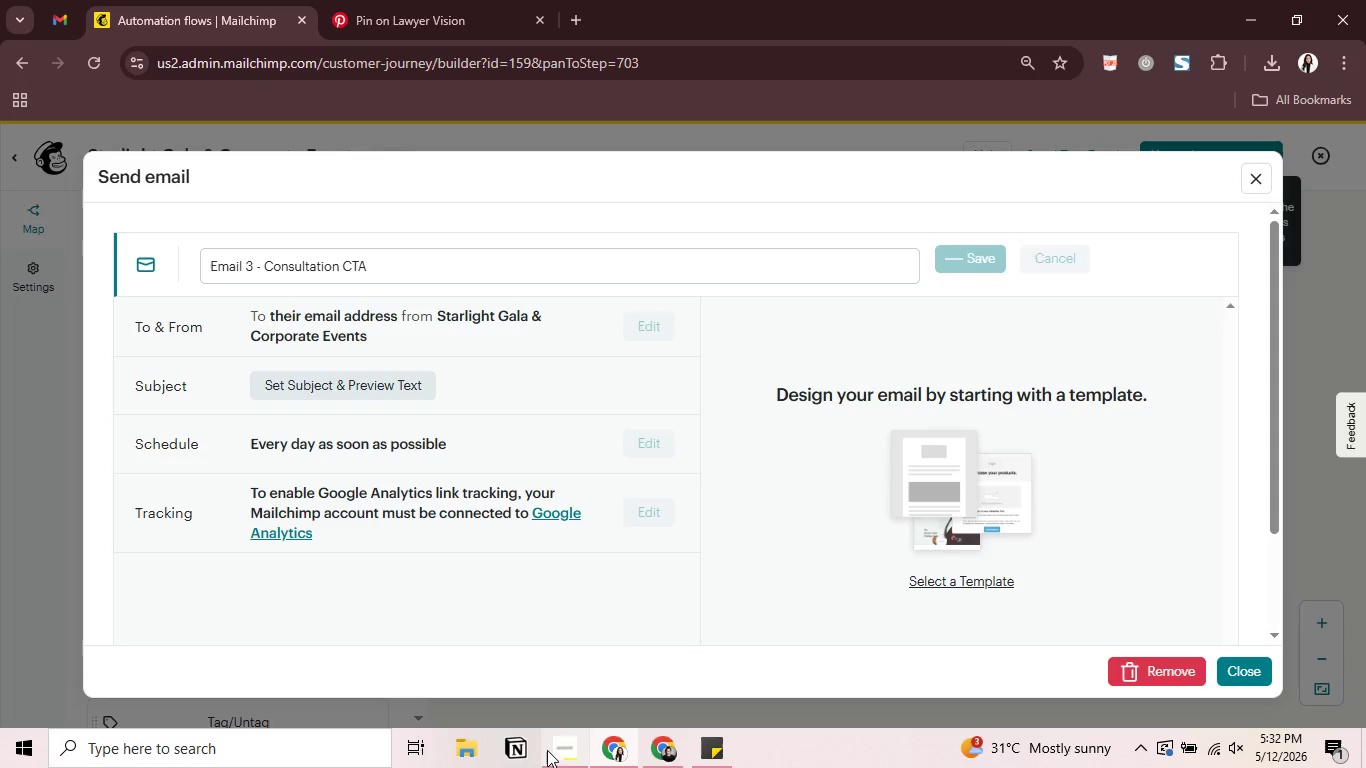 
left_click([546, 748])